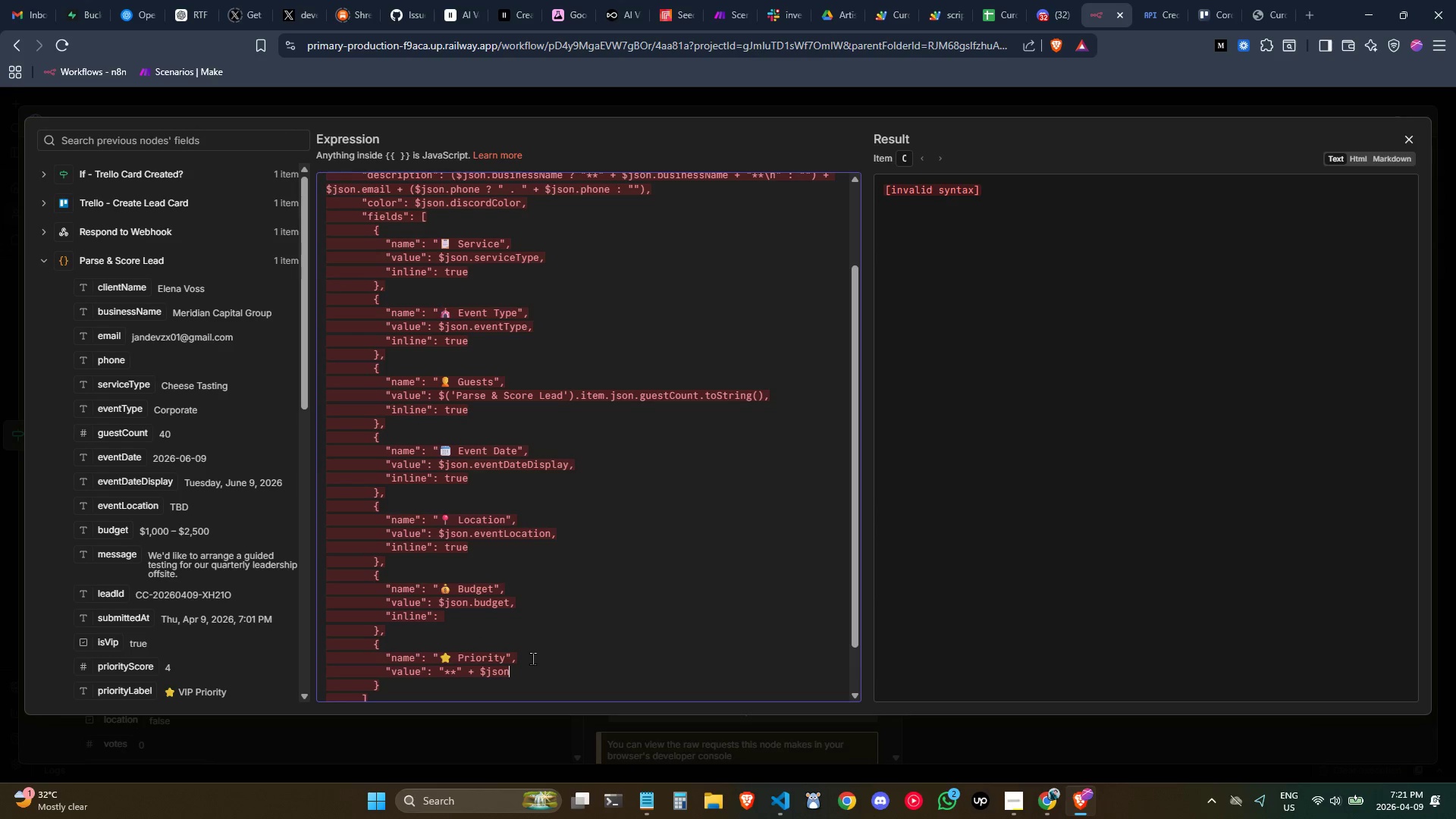 
type(.priorityTag + ")
 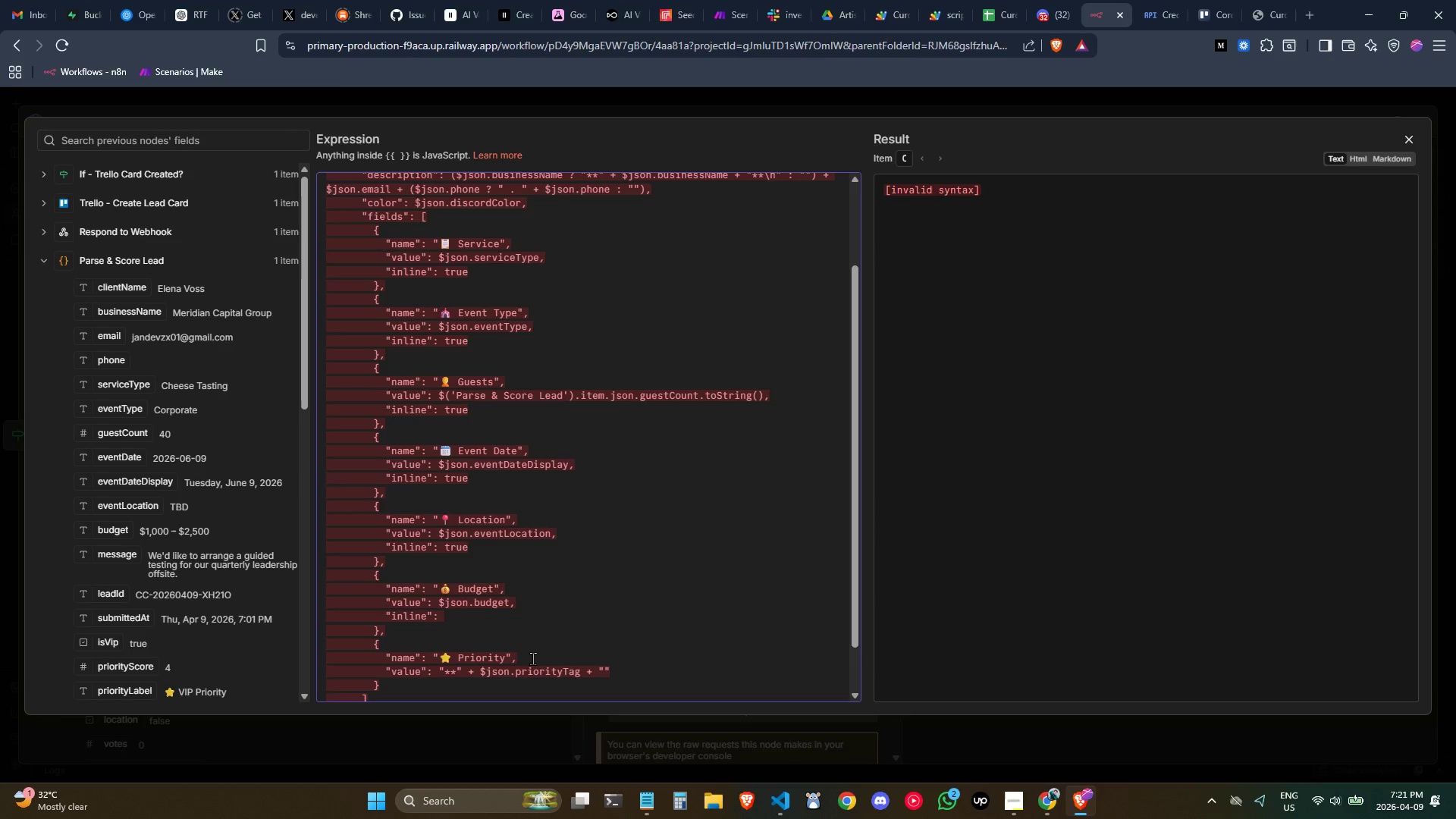 
hold_key(key=ShiftLeft, duration=1.0)
 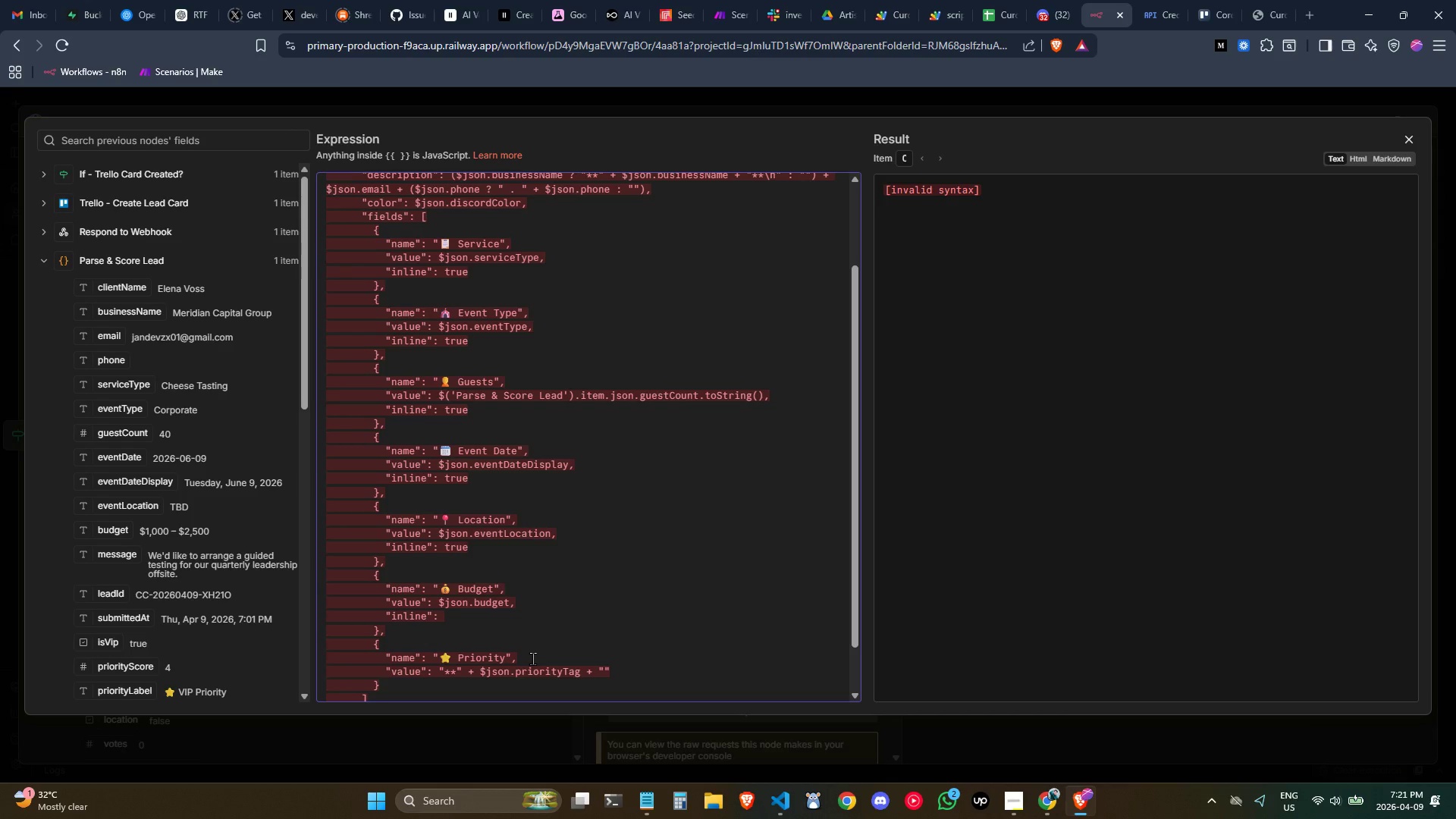 
type(** (Scroe)
key(Backspace)
key(Backspace)
key(Backspace)
type(ore: " + $json.priorityScore + "/8))
 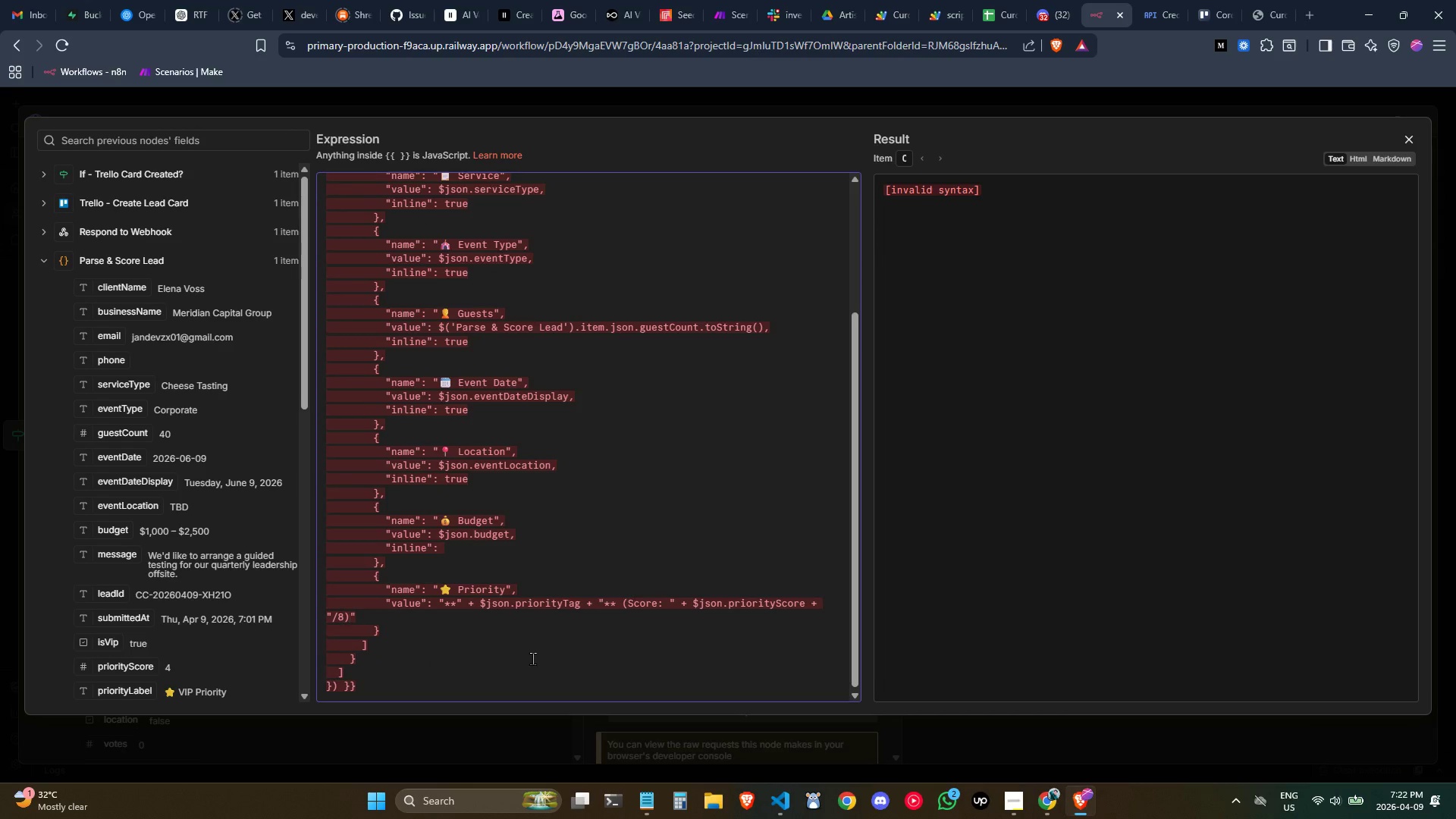 